 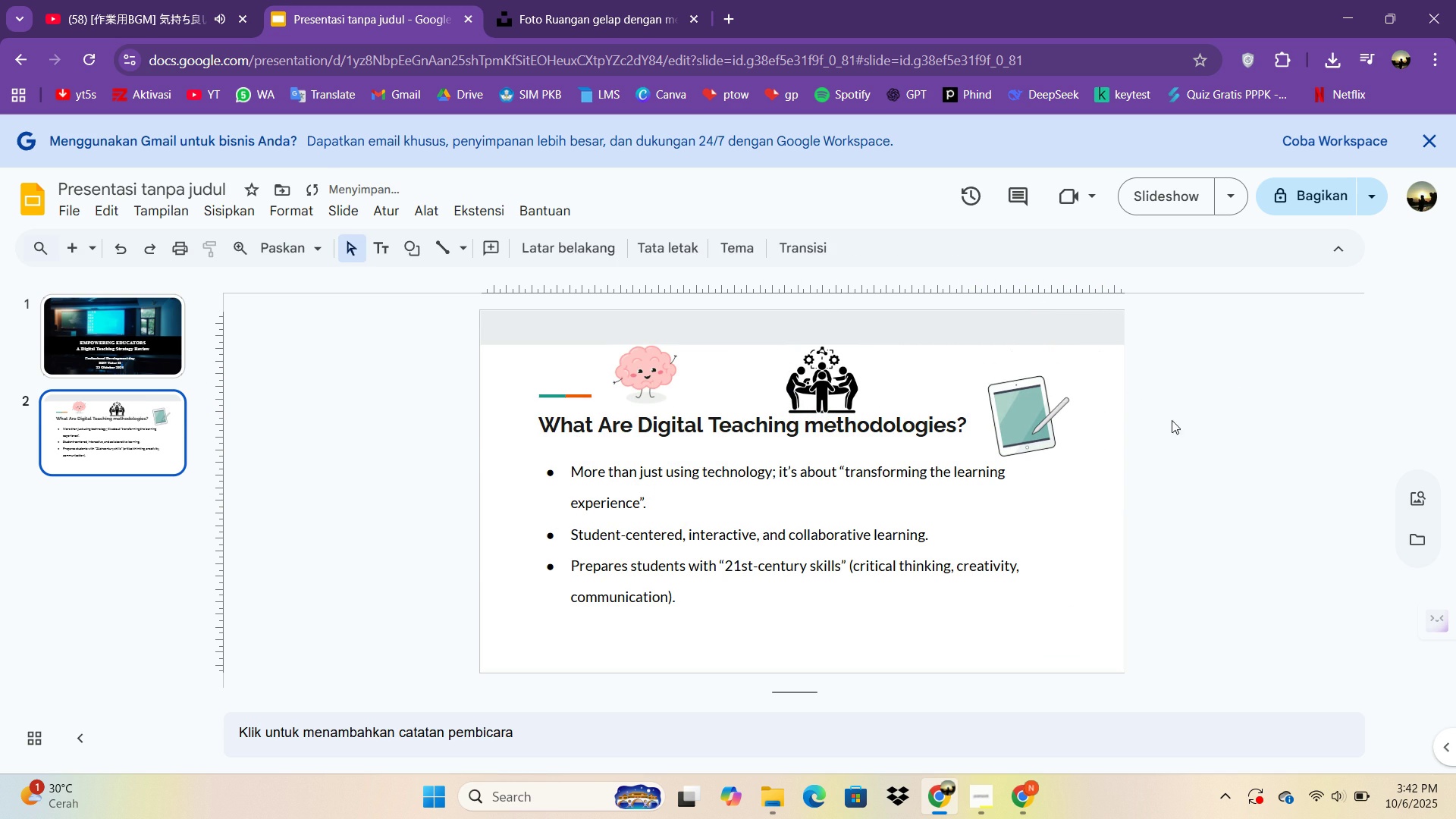 
left_click([633, 555])
 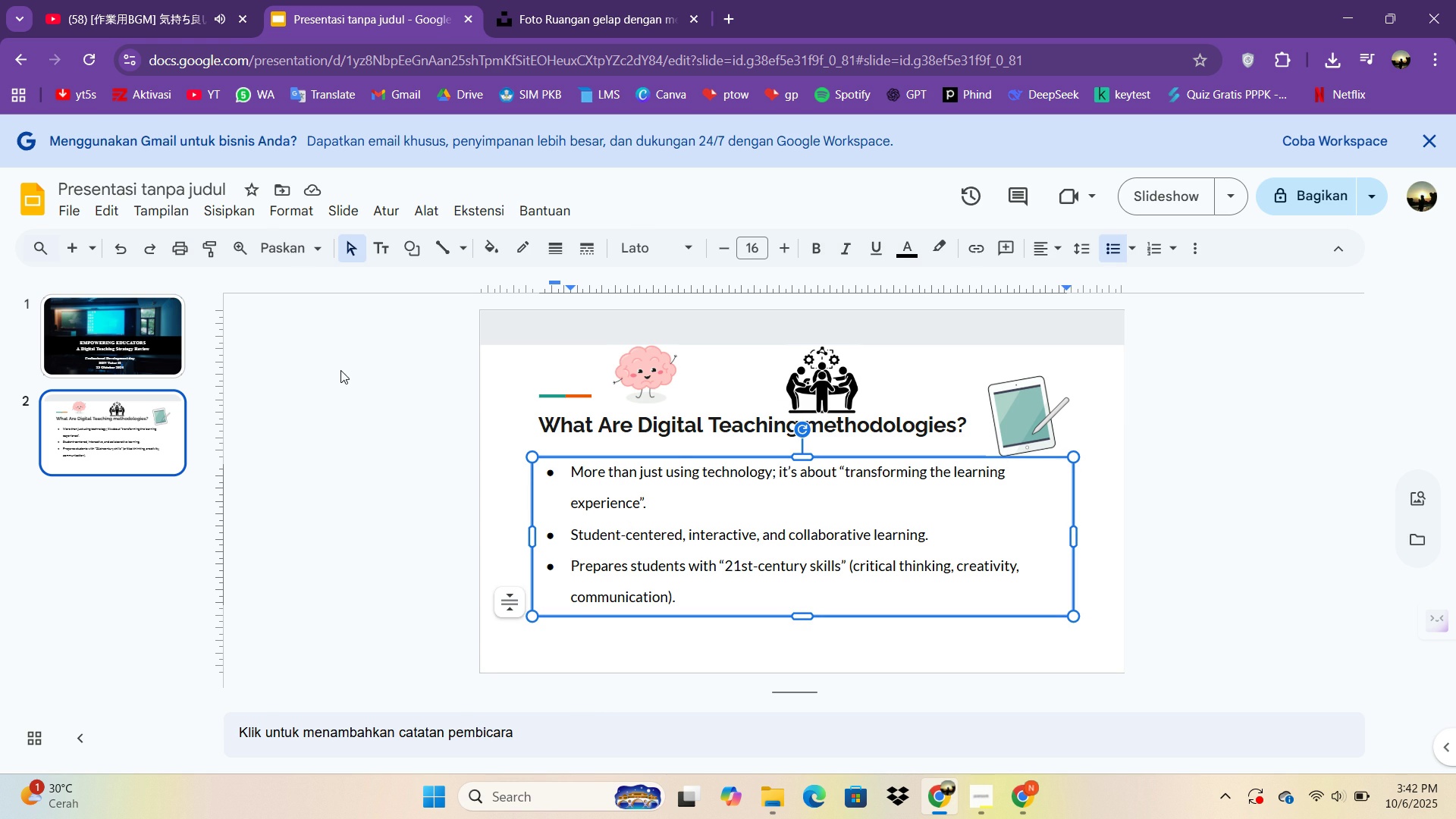 
wait(7.65)
 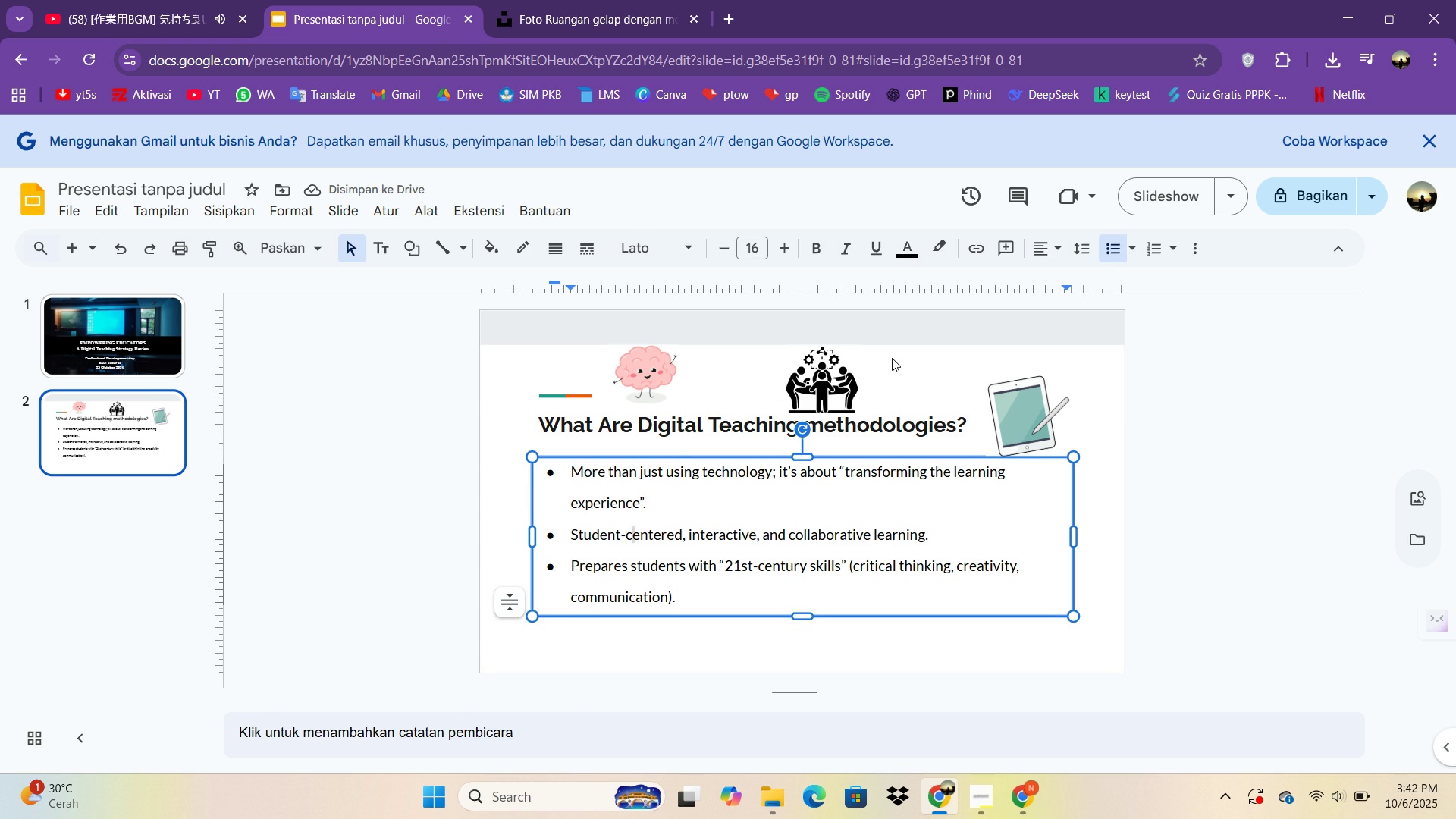 
left_click([650, 411])
 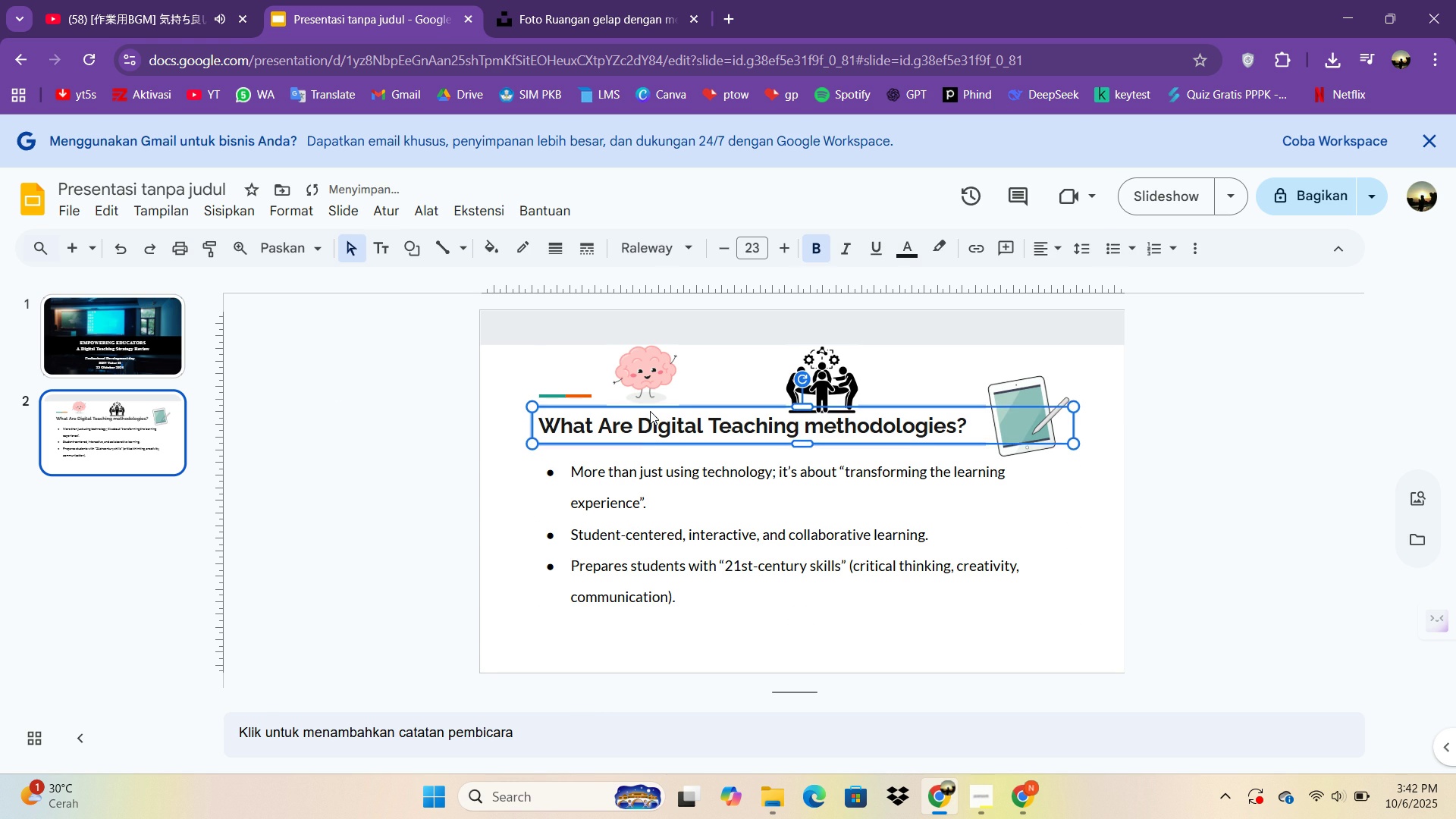 
key(ArrowDown)
 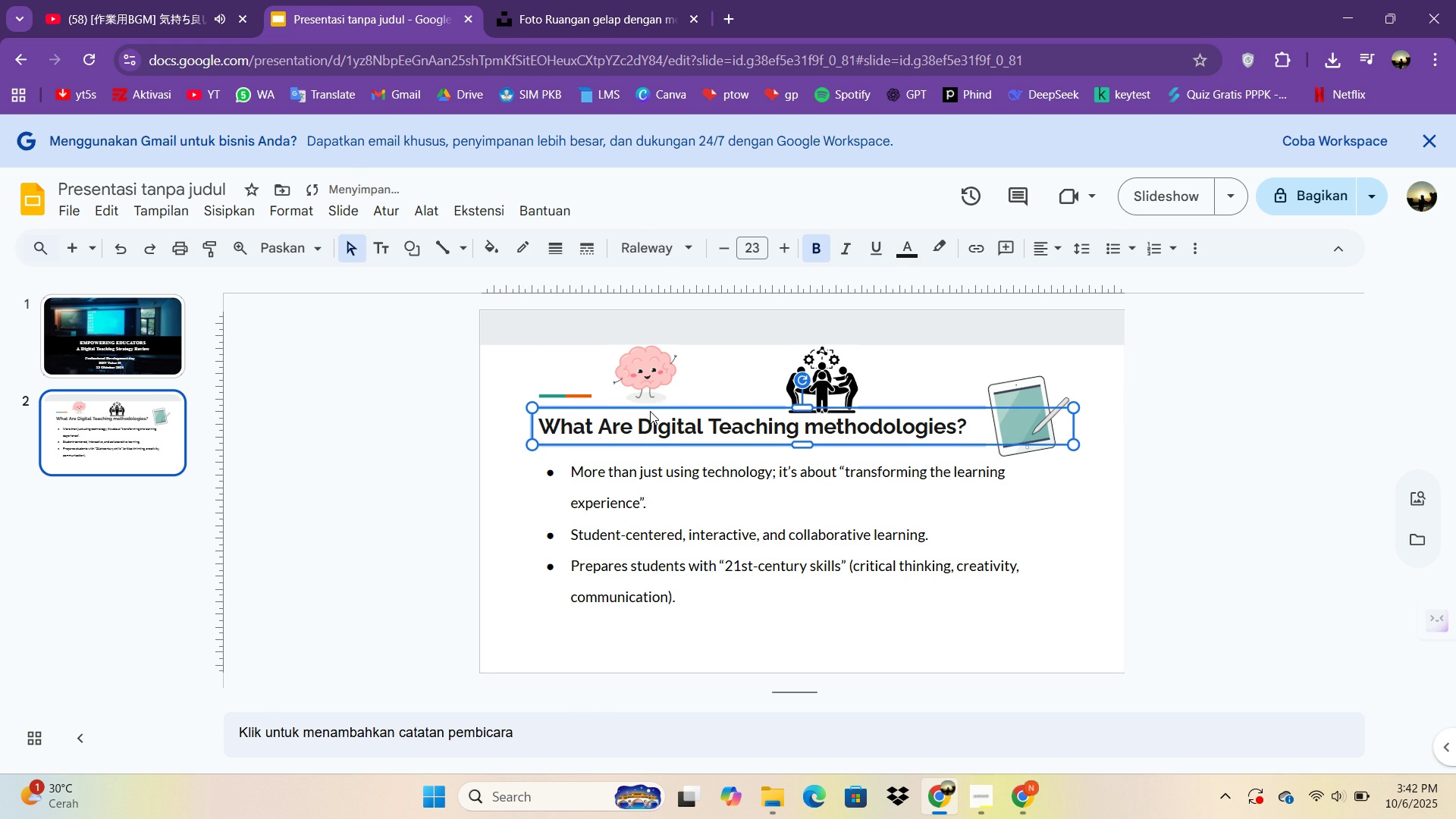 
key(ArrowDown)
 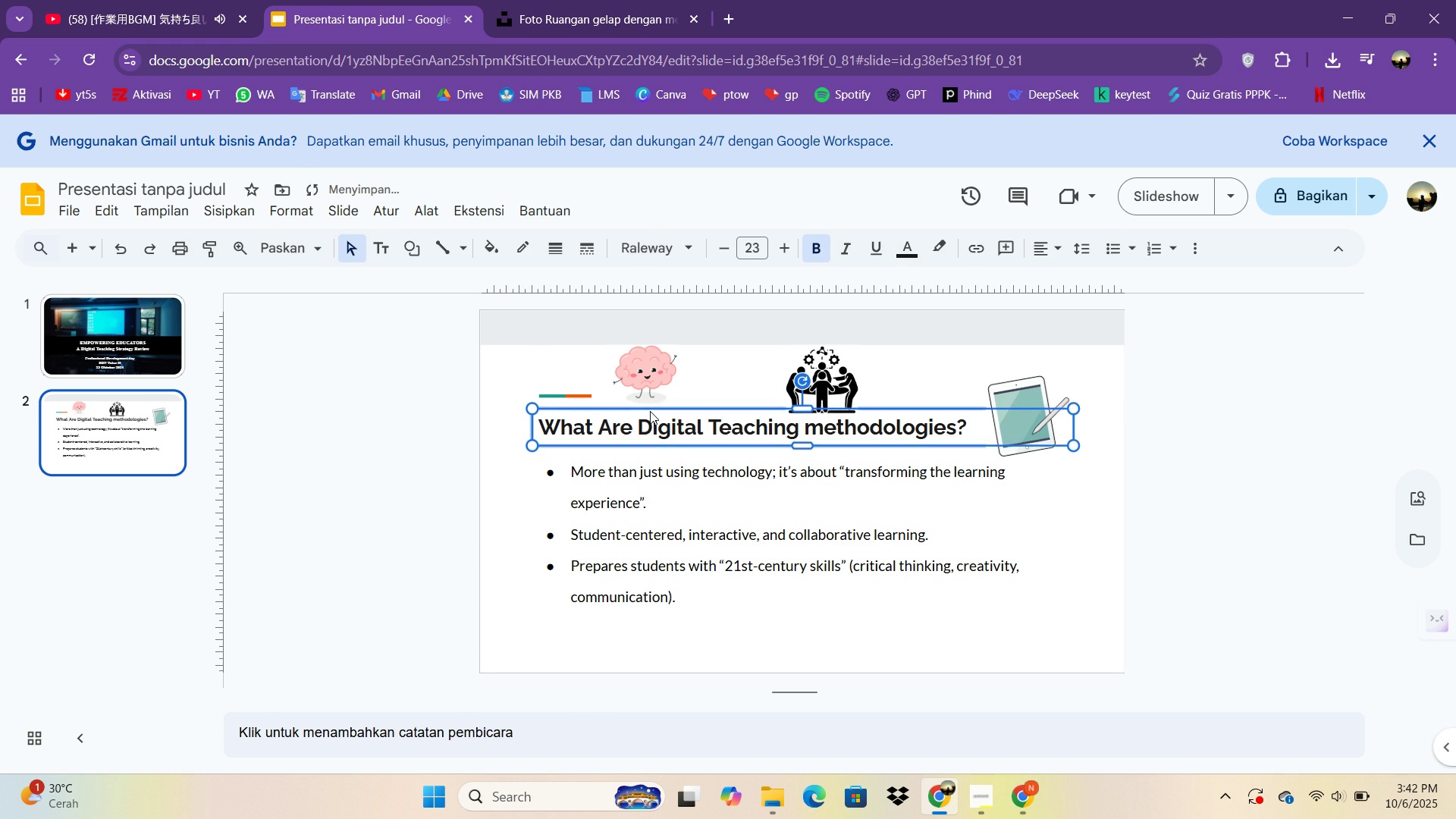 
key(ArrowDown)
 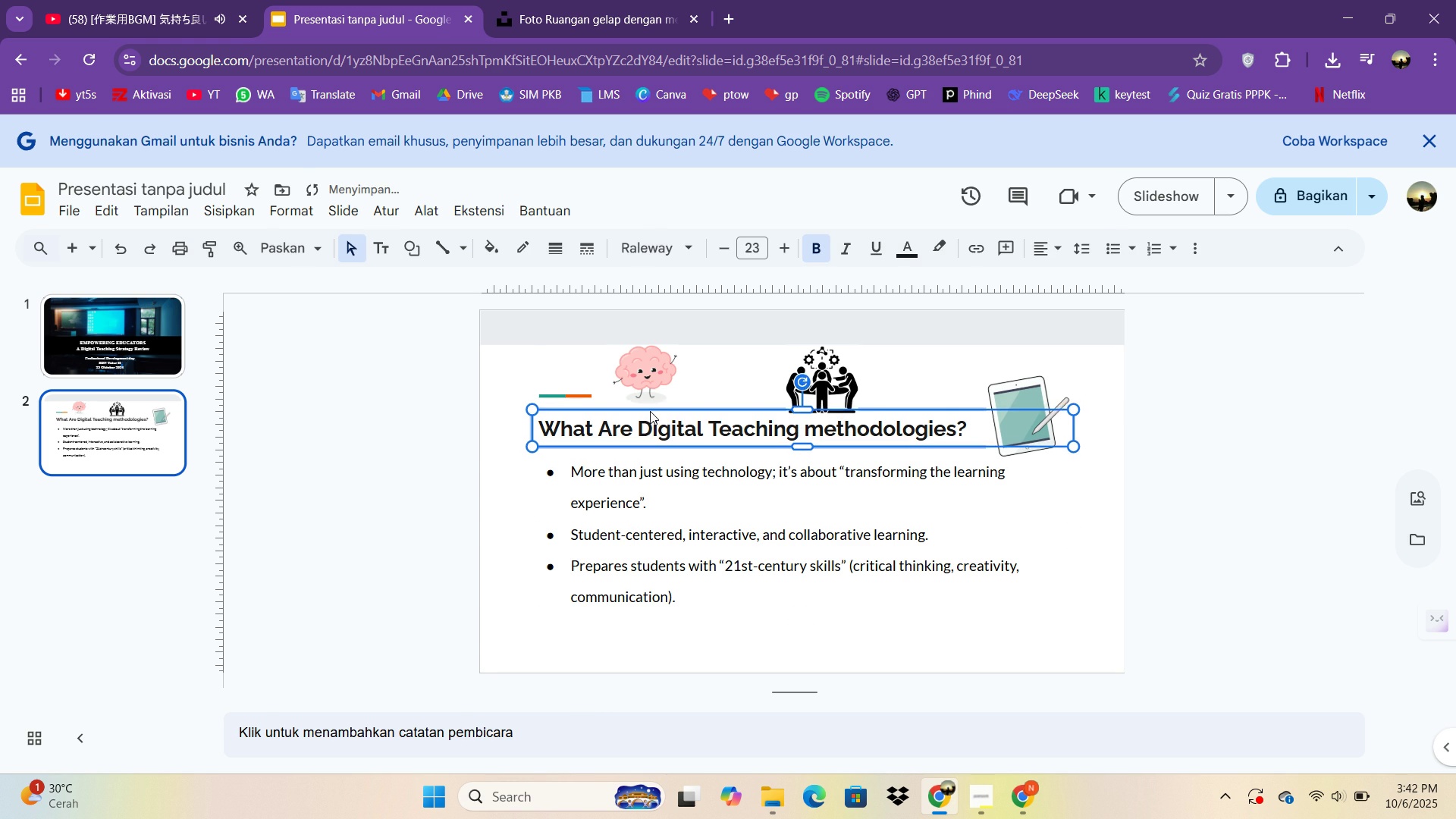 
key(ArrowDown)
 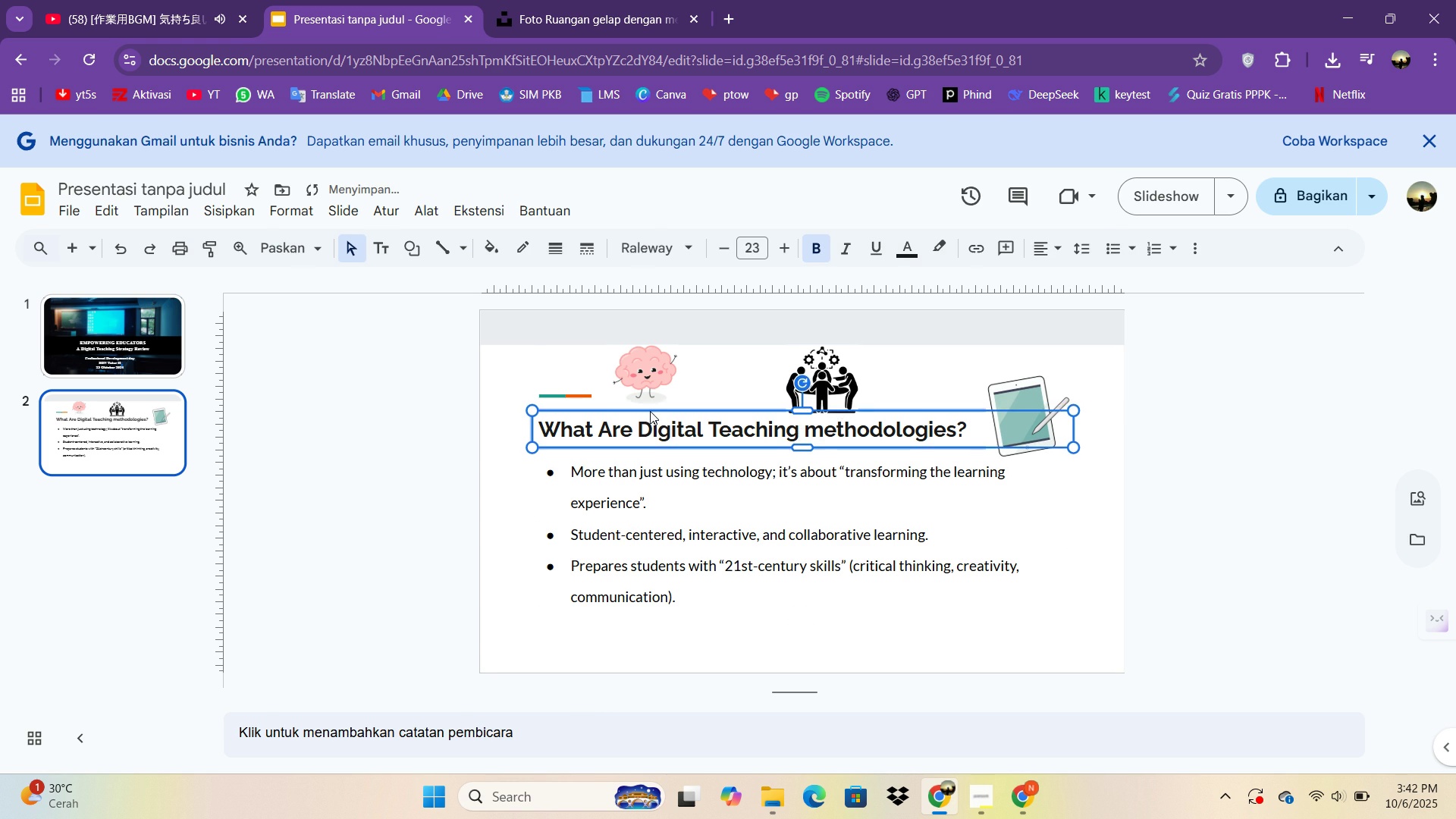 
key(ArrowDown)
 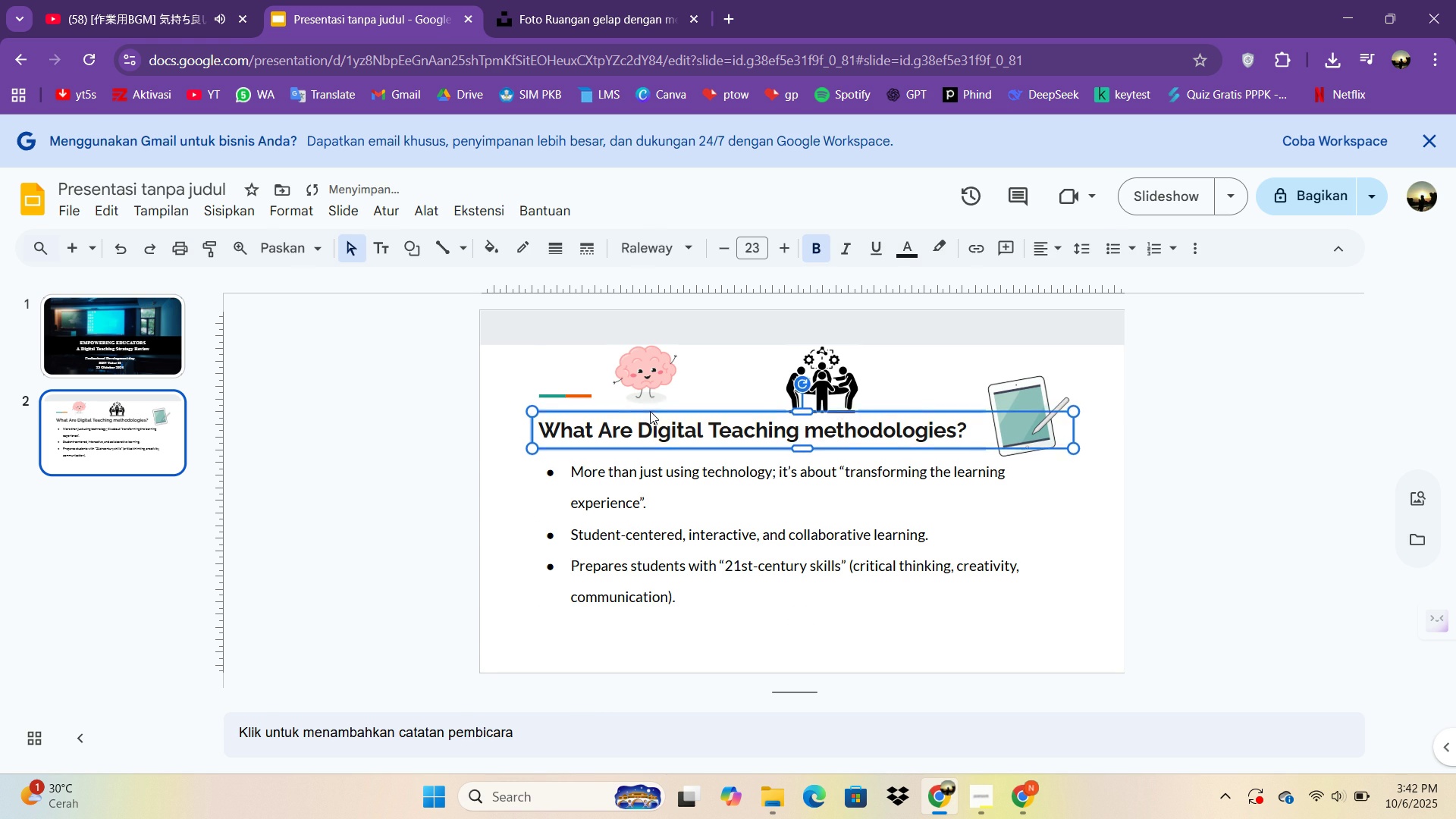 
key(ArrowDown)
 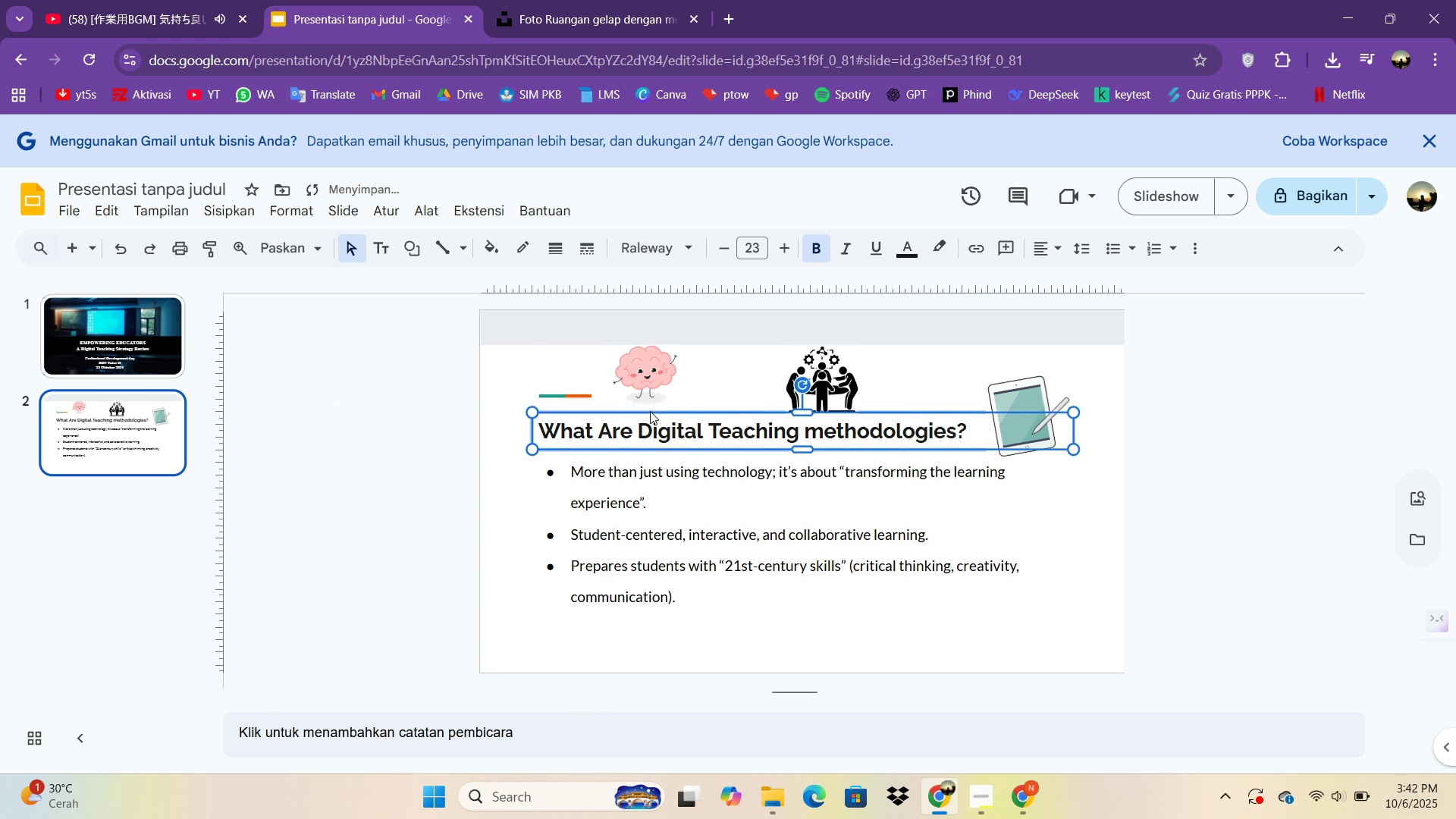 
key(ArrowDown)
 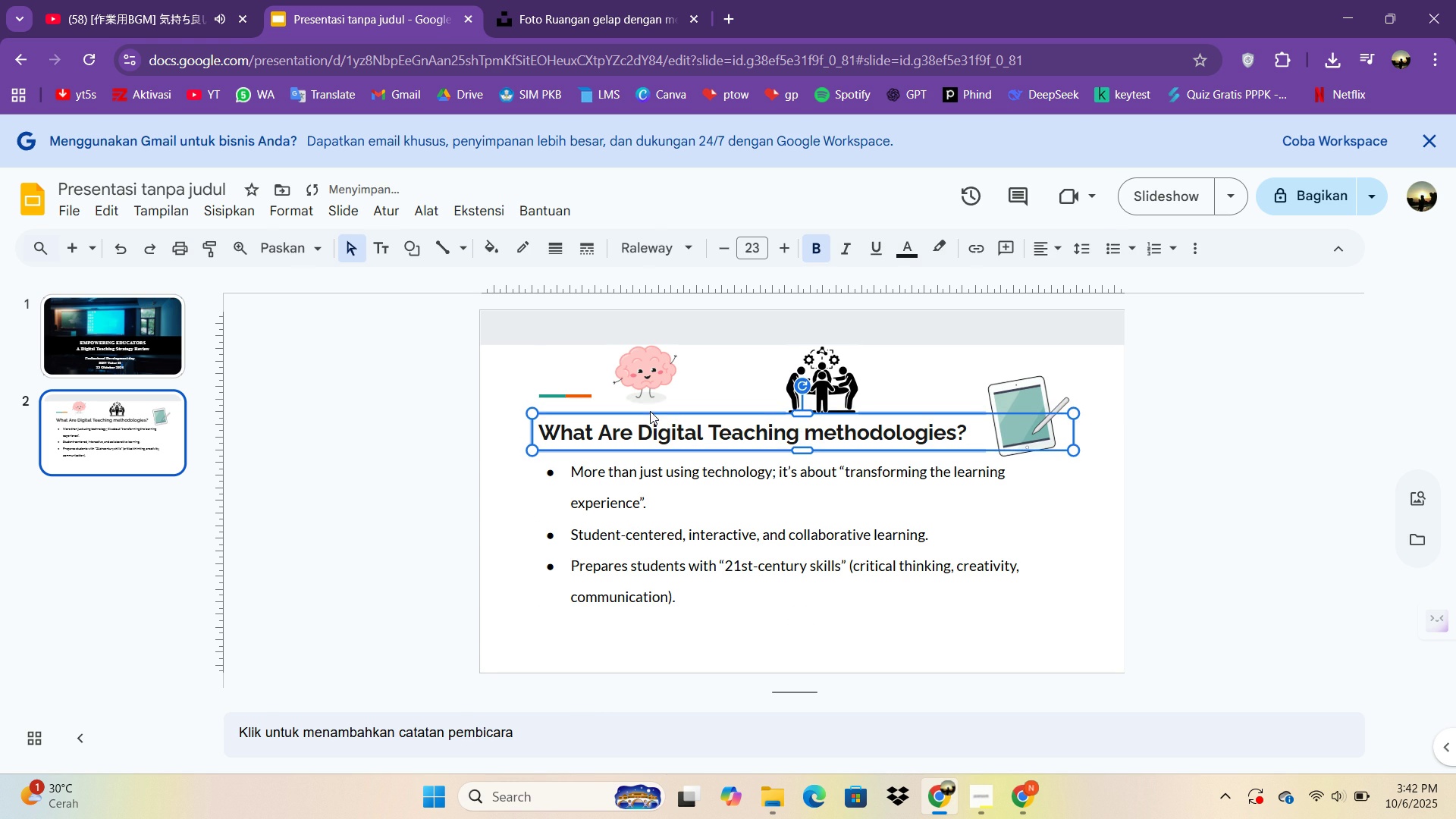 
key(ArrowDown)
 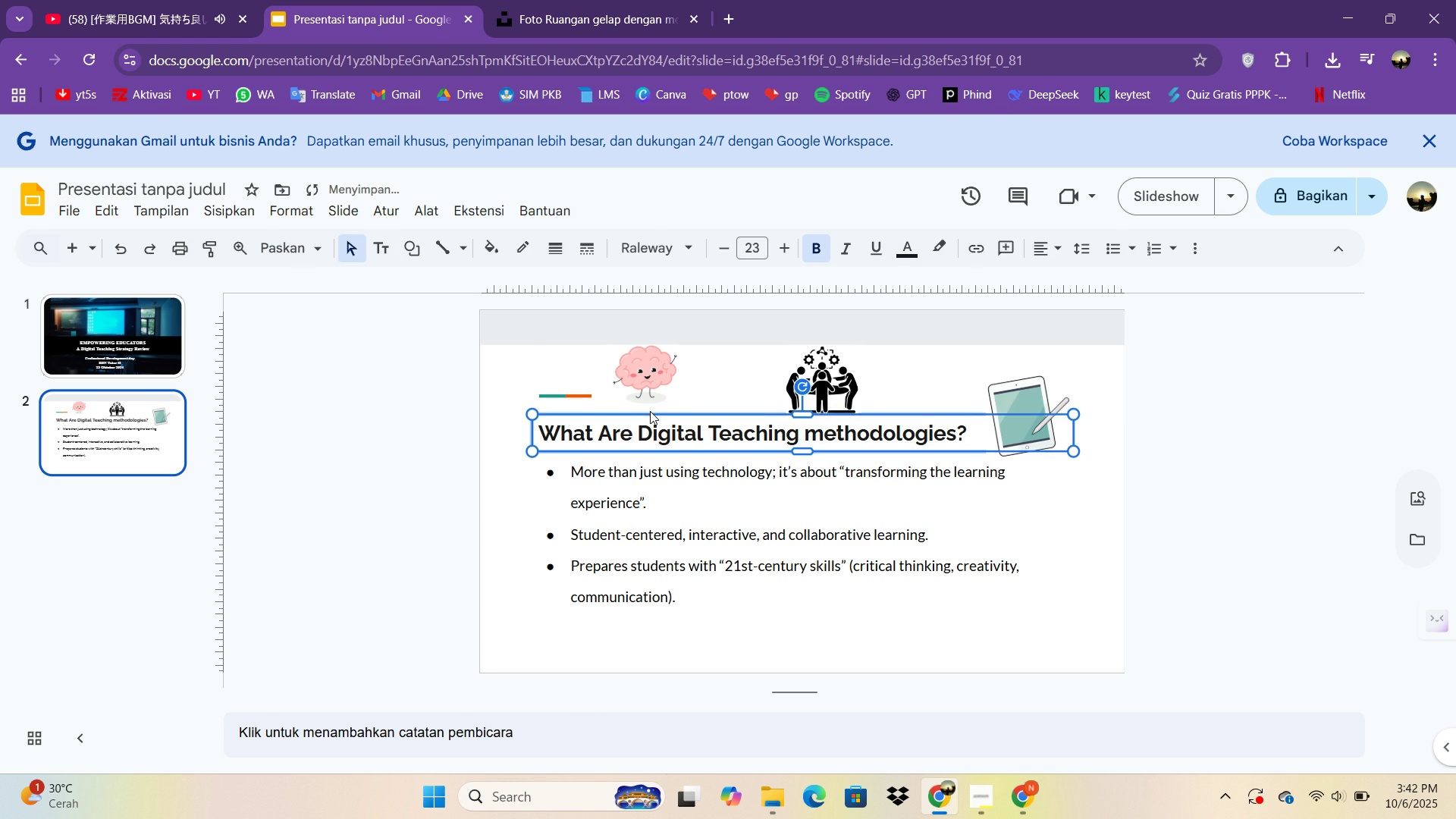 
key(ArrowDown)
 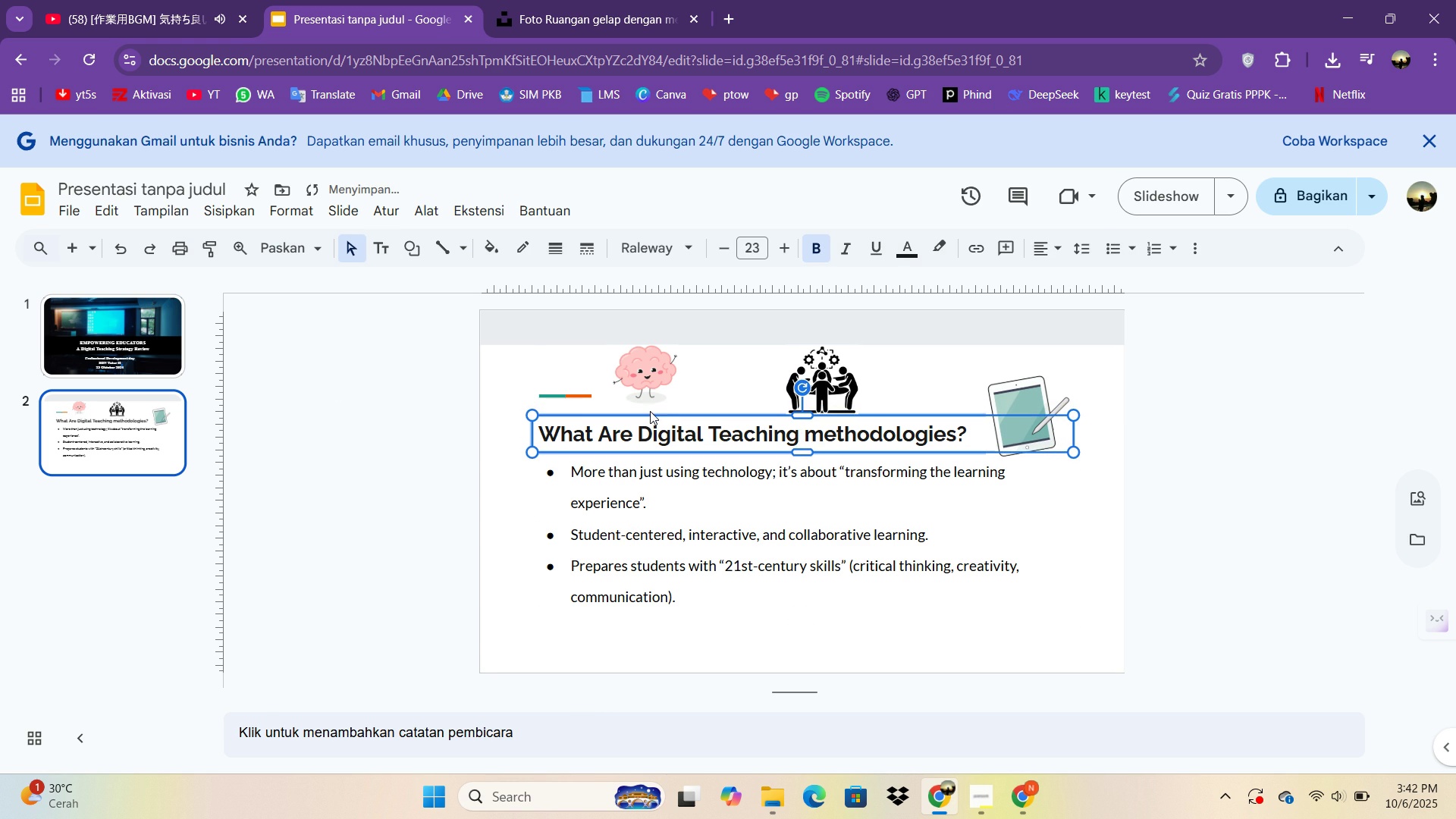 
key(ArrowDown)
 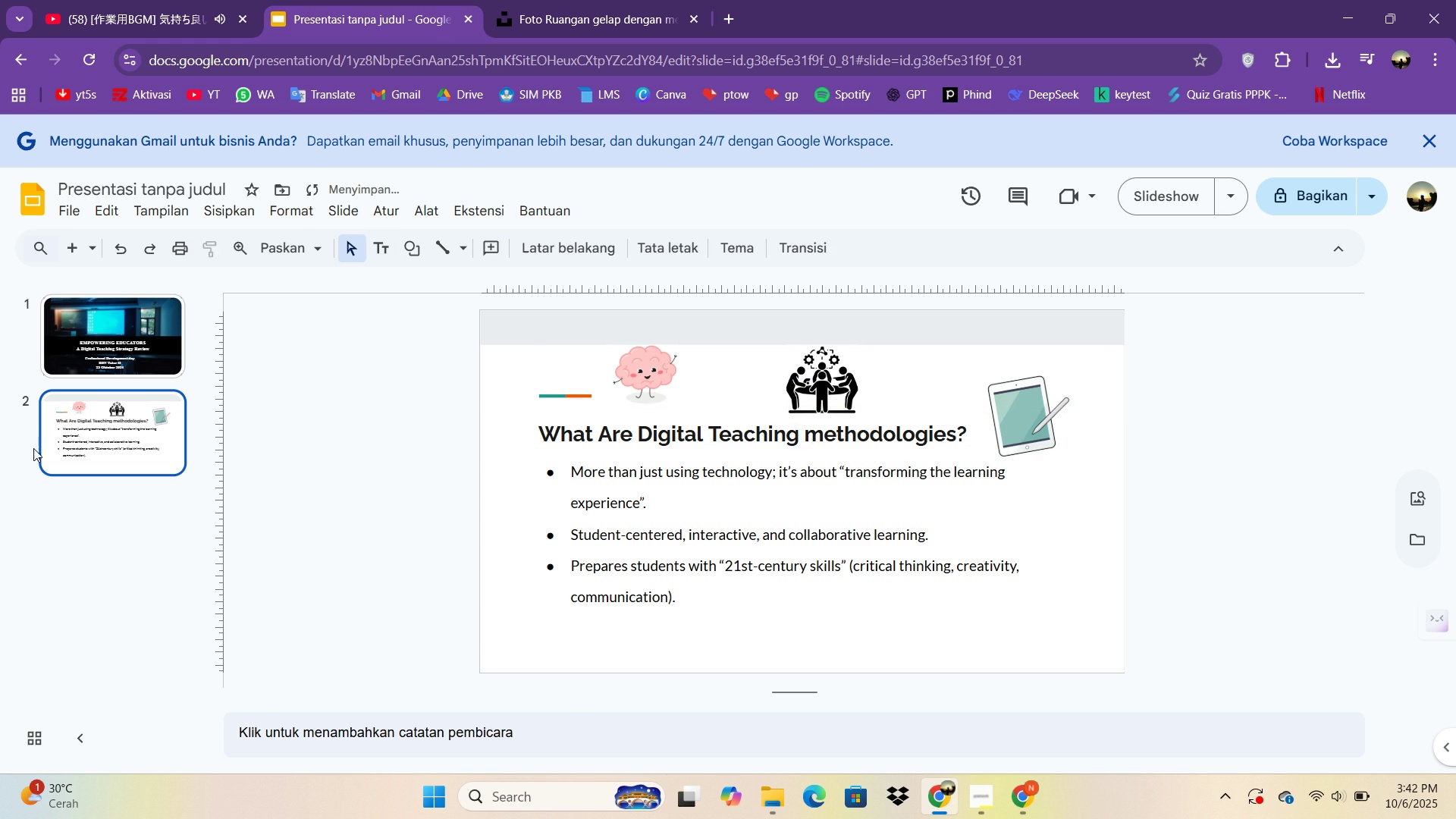 
right_click([33, 448])
 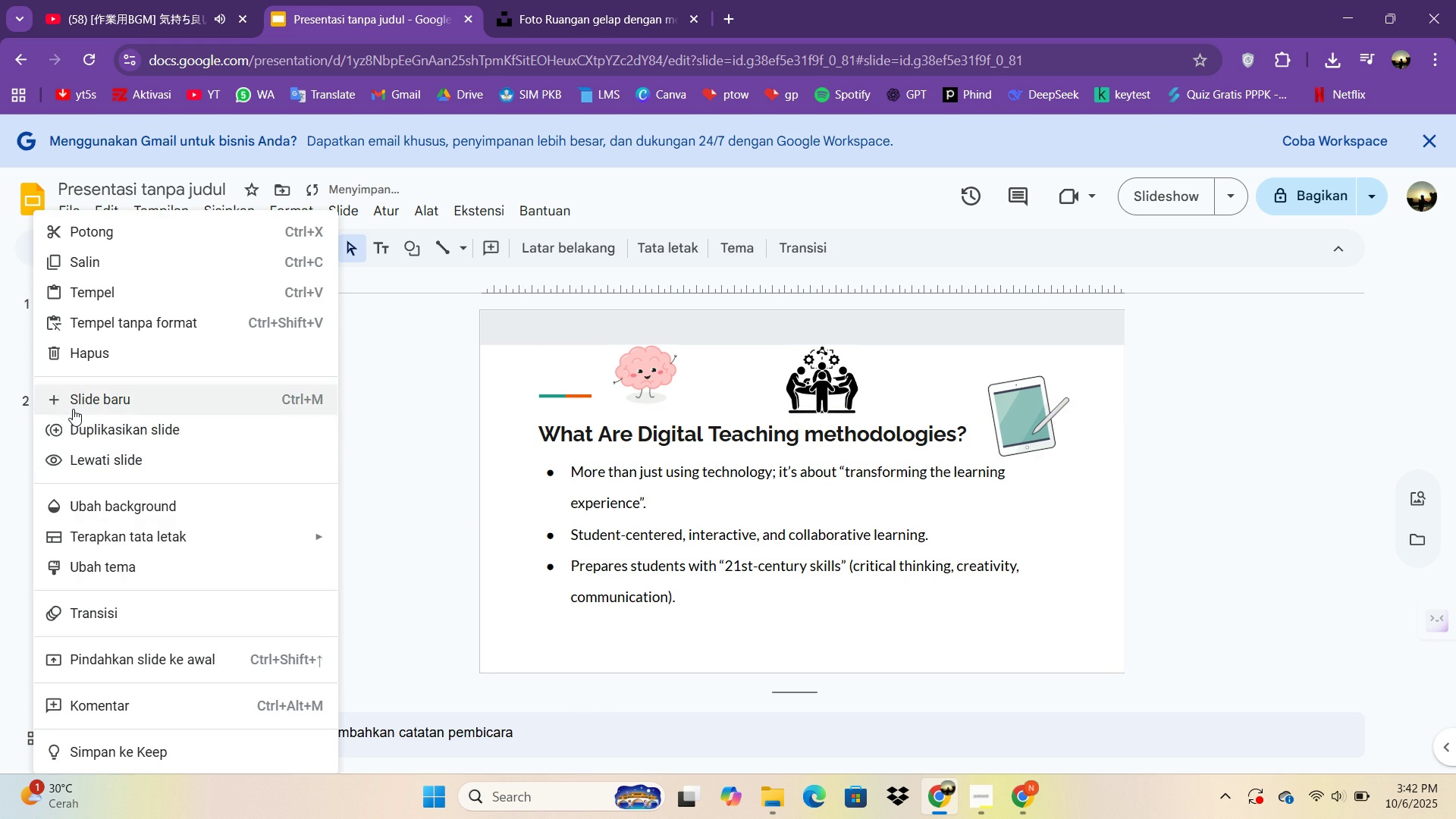 
left_click([73, 409])
 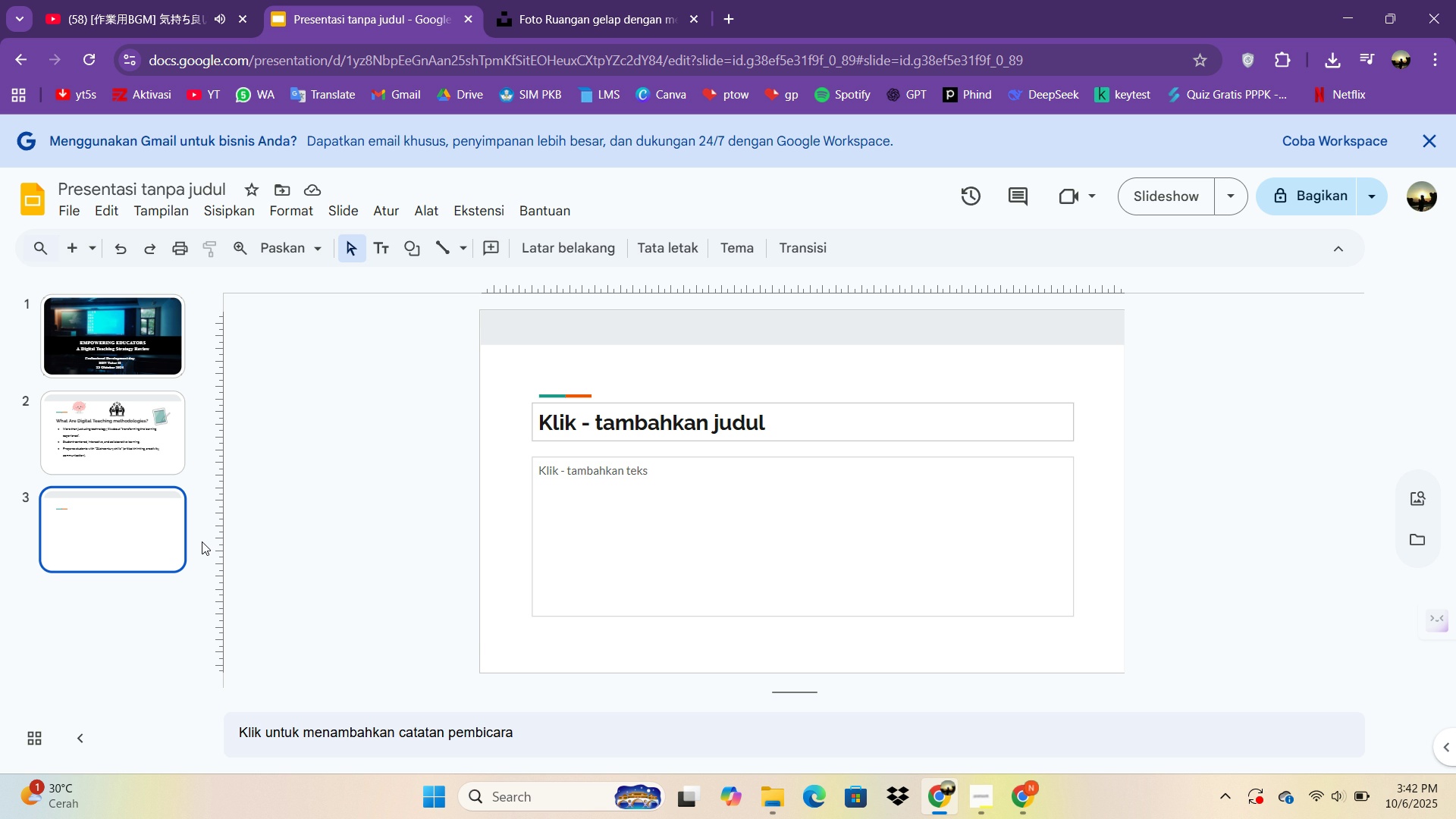 
wait(10.06)
 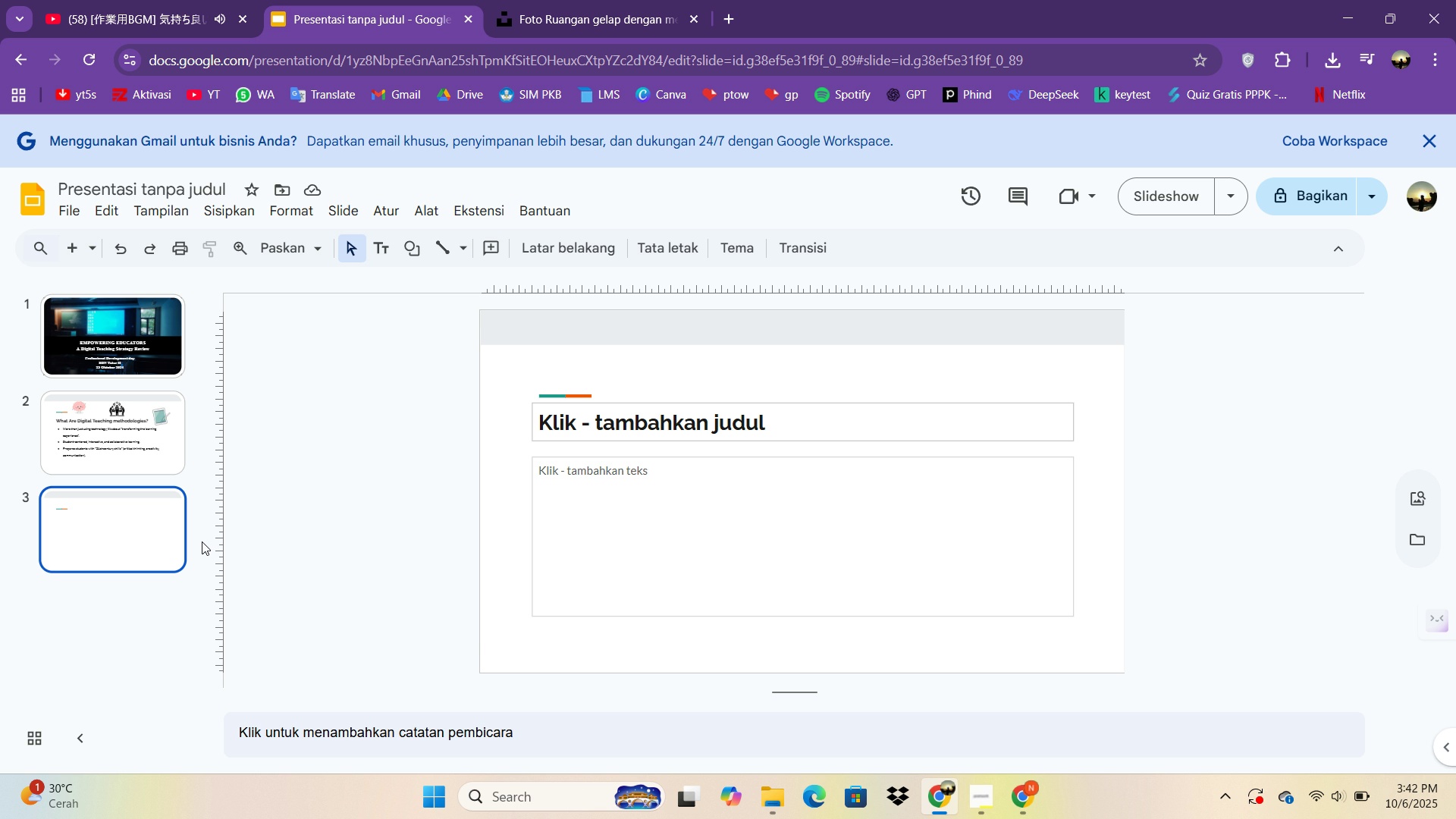 
left_click([734, 432])
 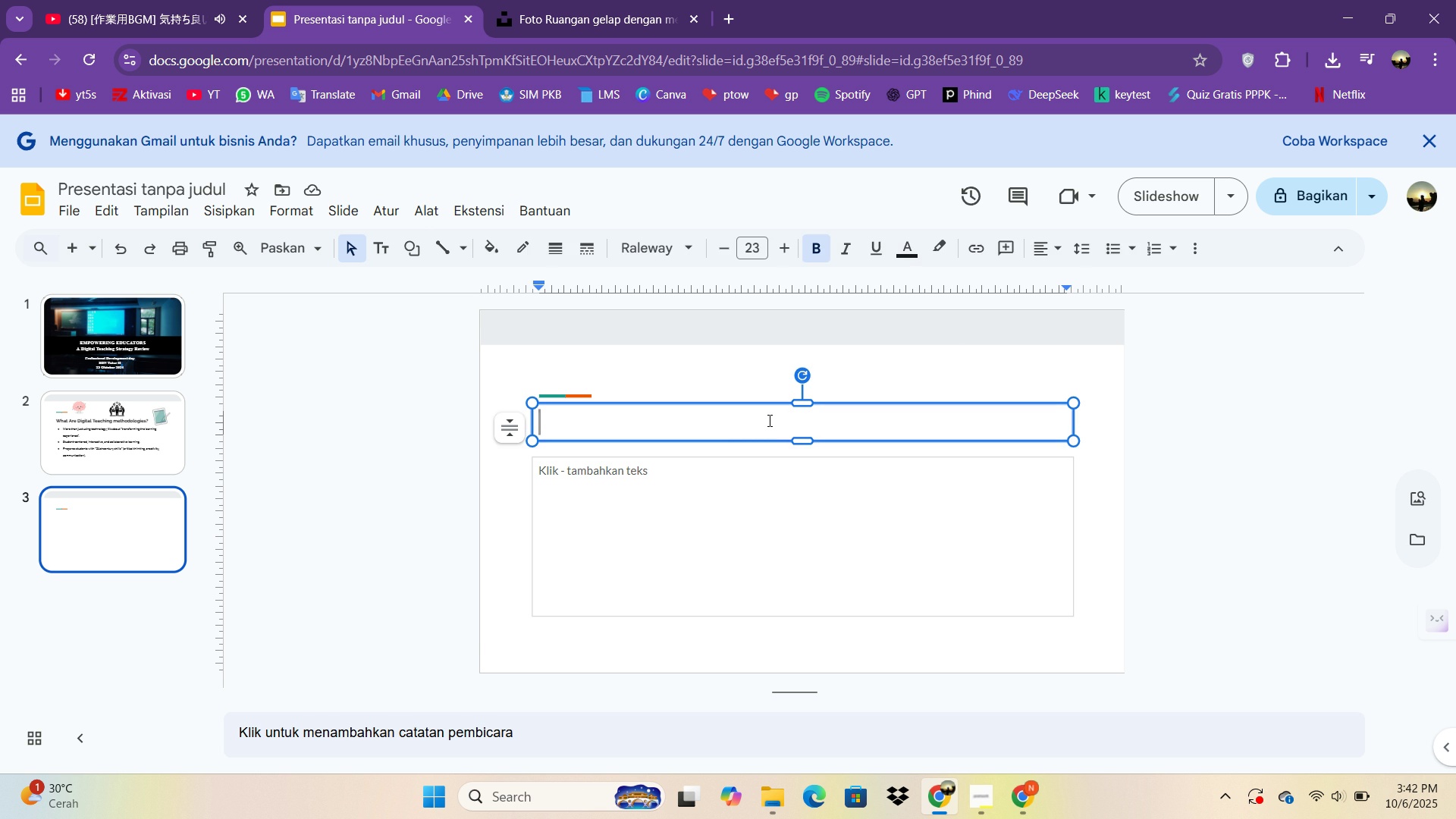 
type(Trends a )
key(Backspace)
key(Backspace)
type(& best Practices in Action)